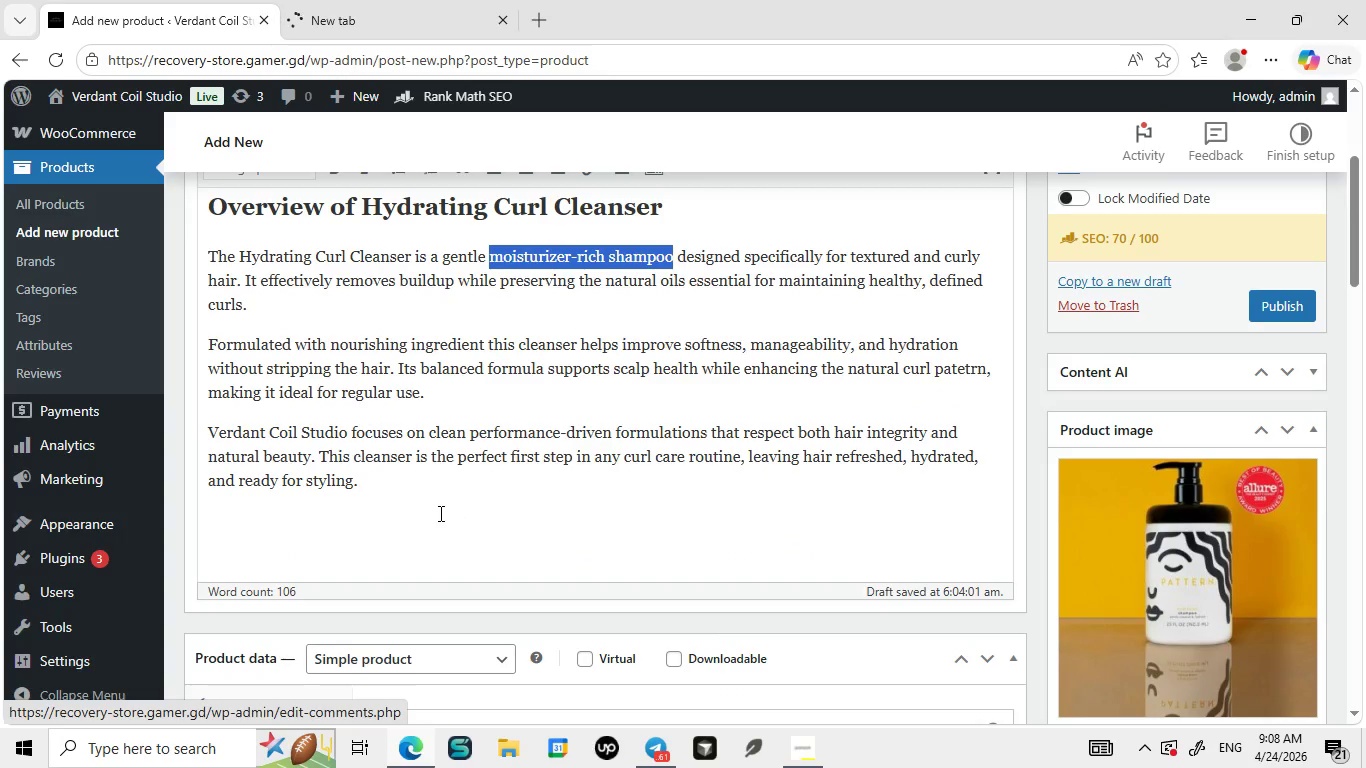 
left_click([439, 513])
 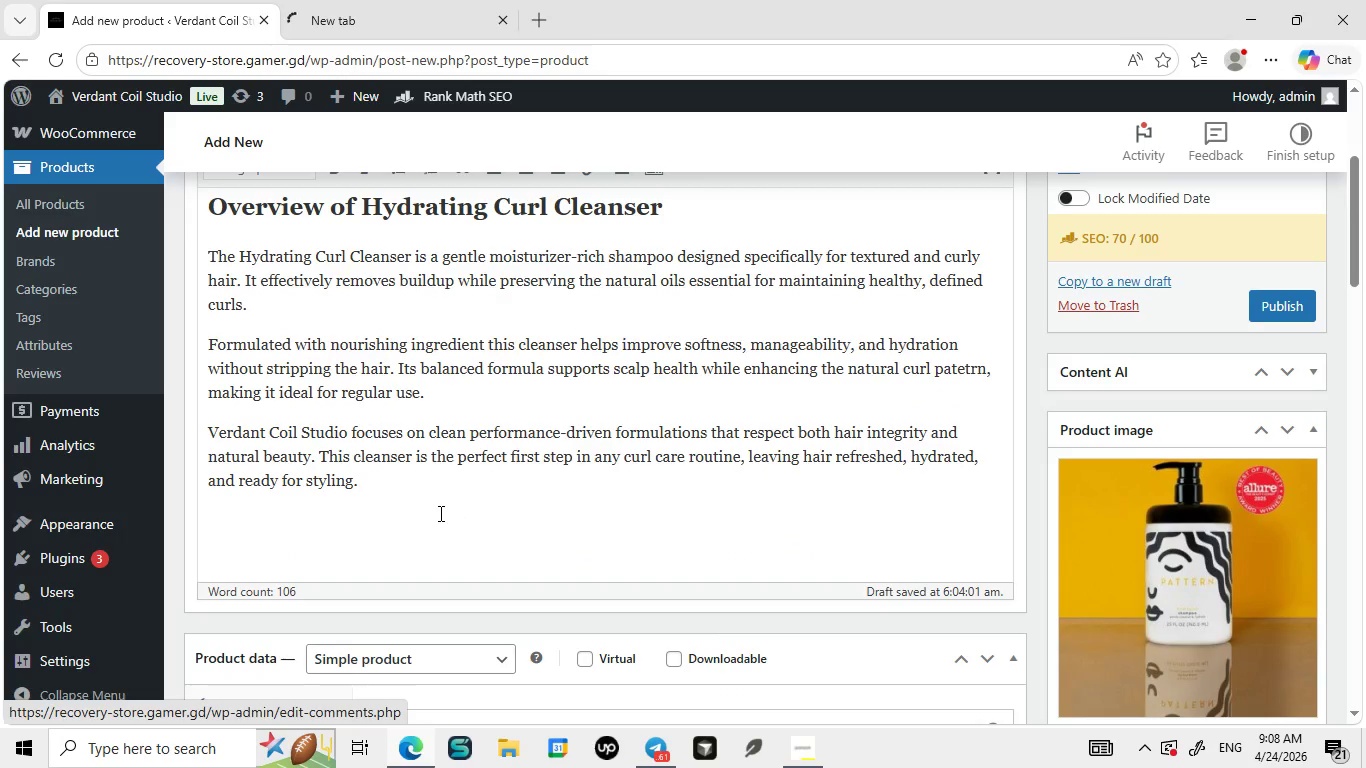 
type(You may also like our )
 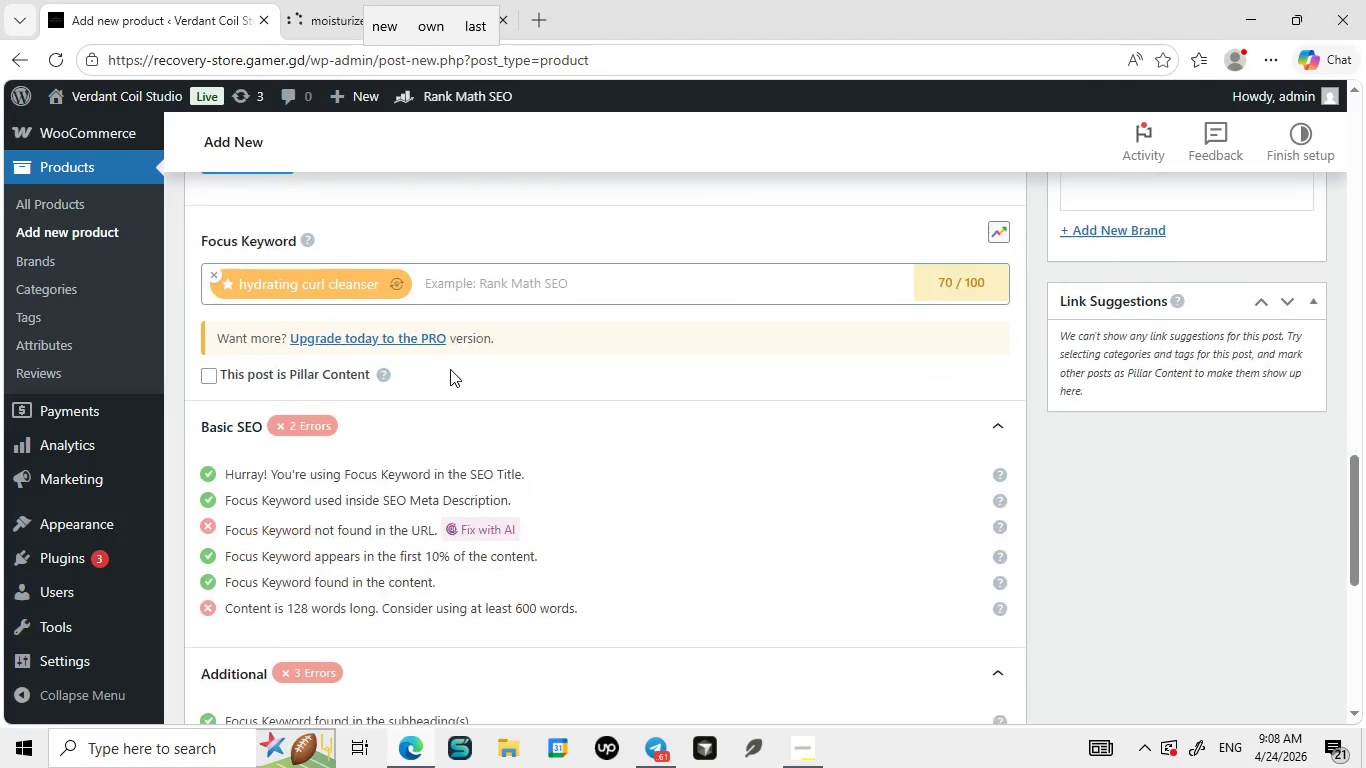 
left_click([238, 313])
 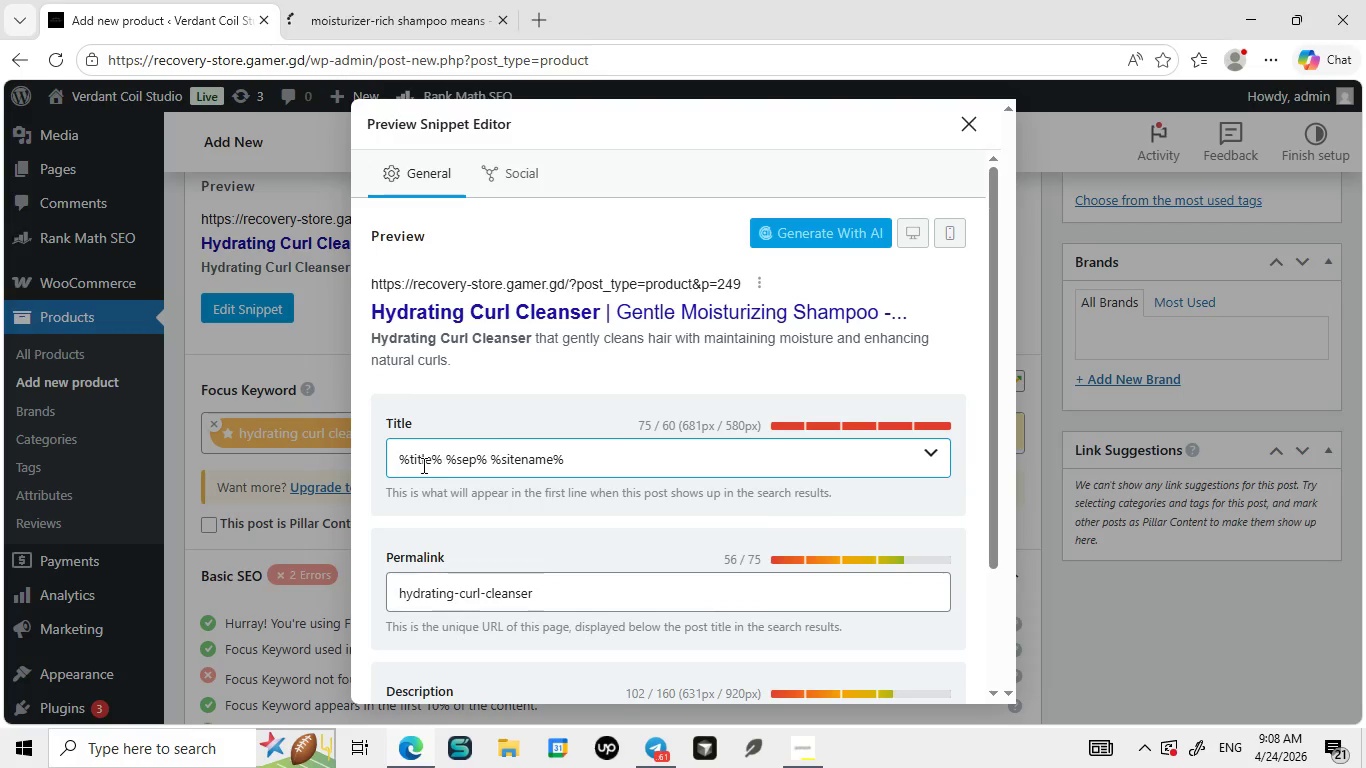 
left_click([397, 462])
 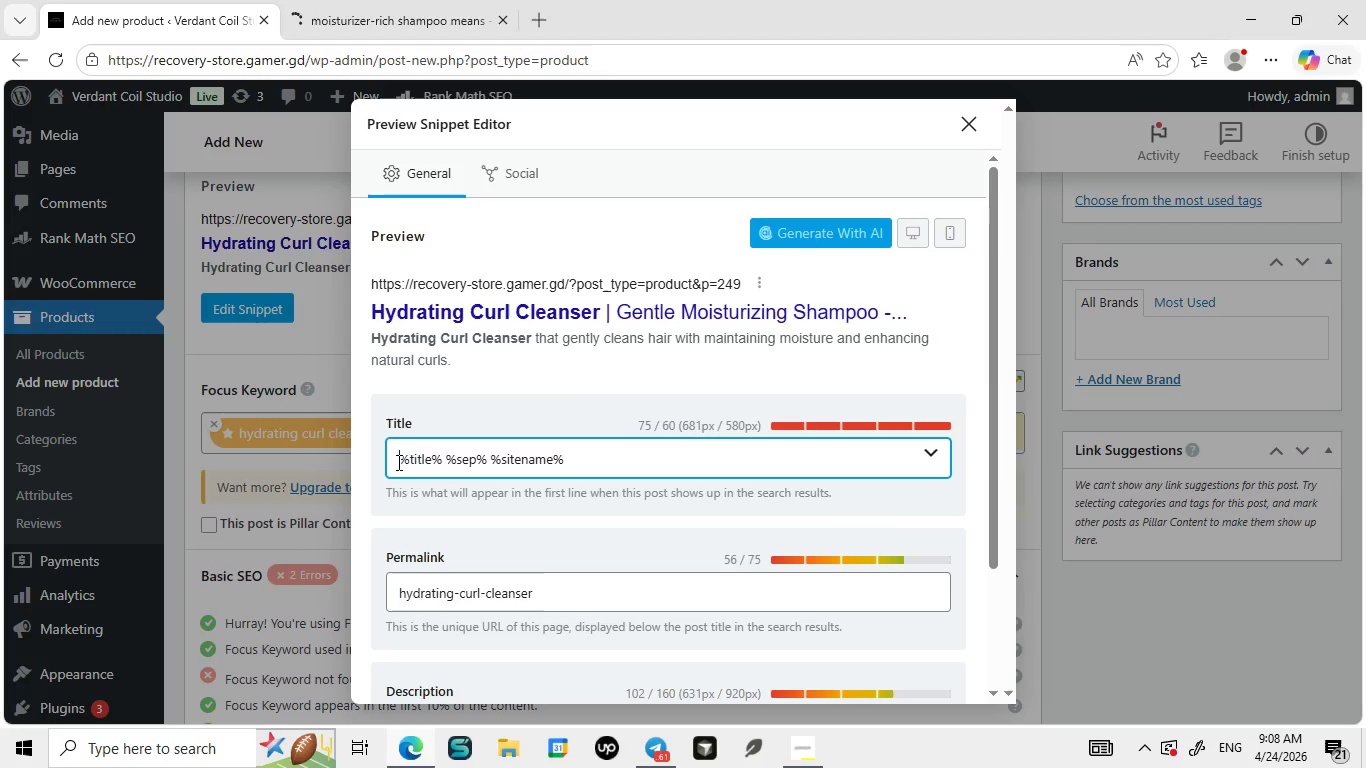 
type(2 )
key(Backspace)
type(-Step Gentle )
 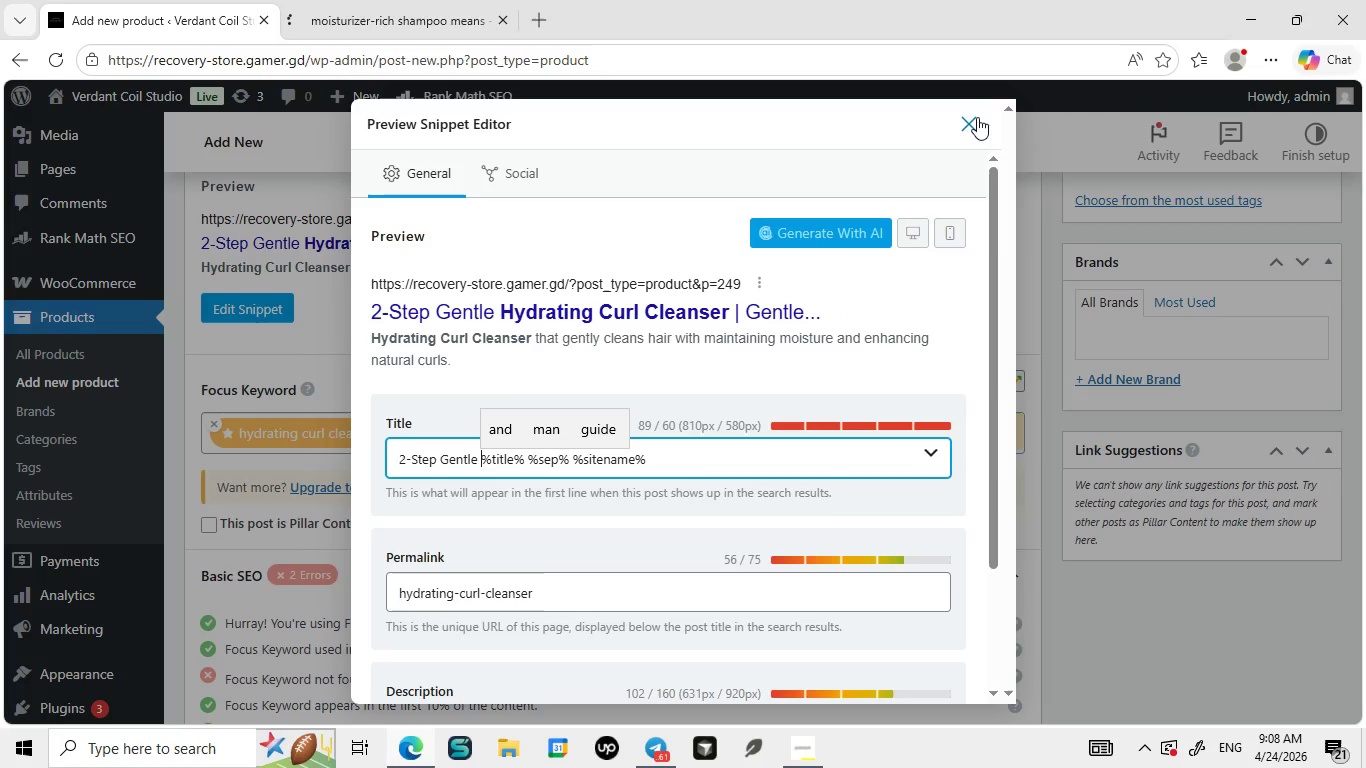 
left_click([976, 117])
 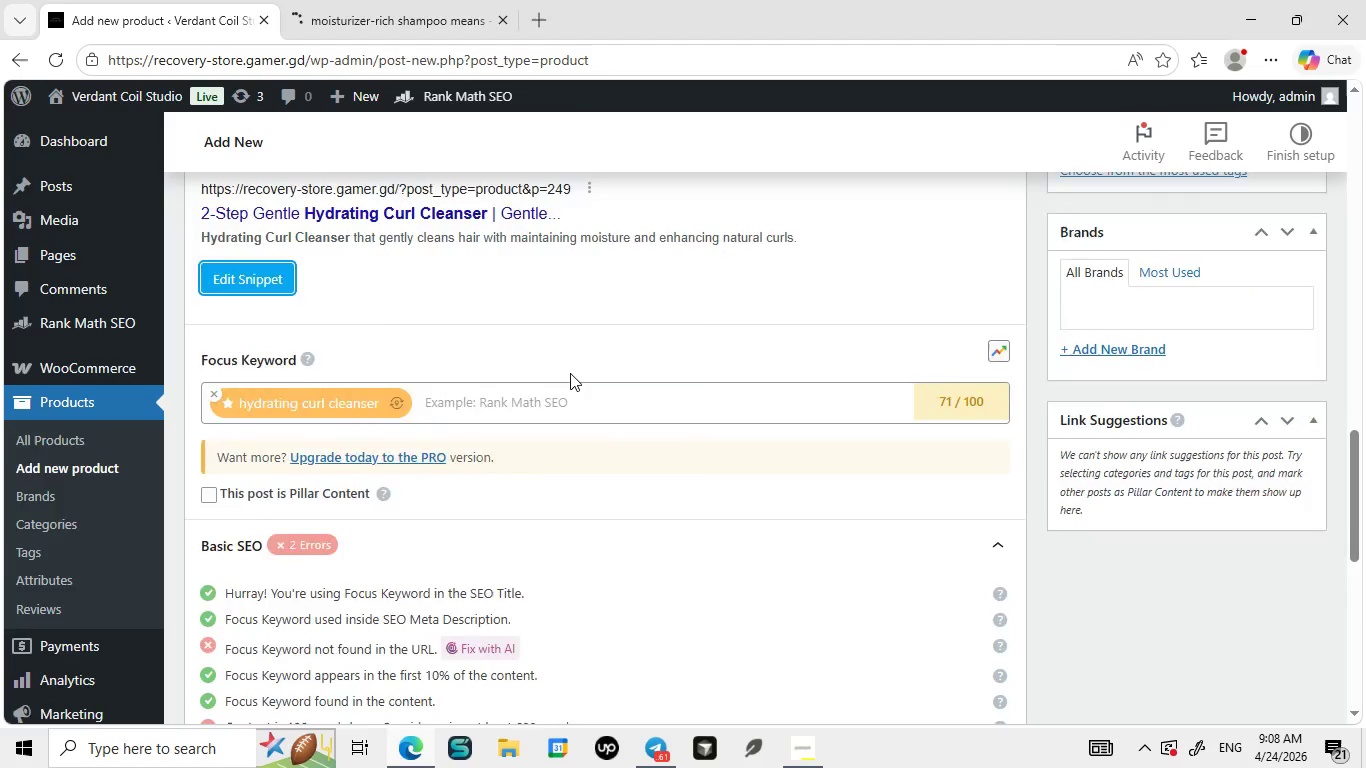 
left_click([268, 389])
 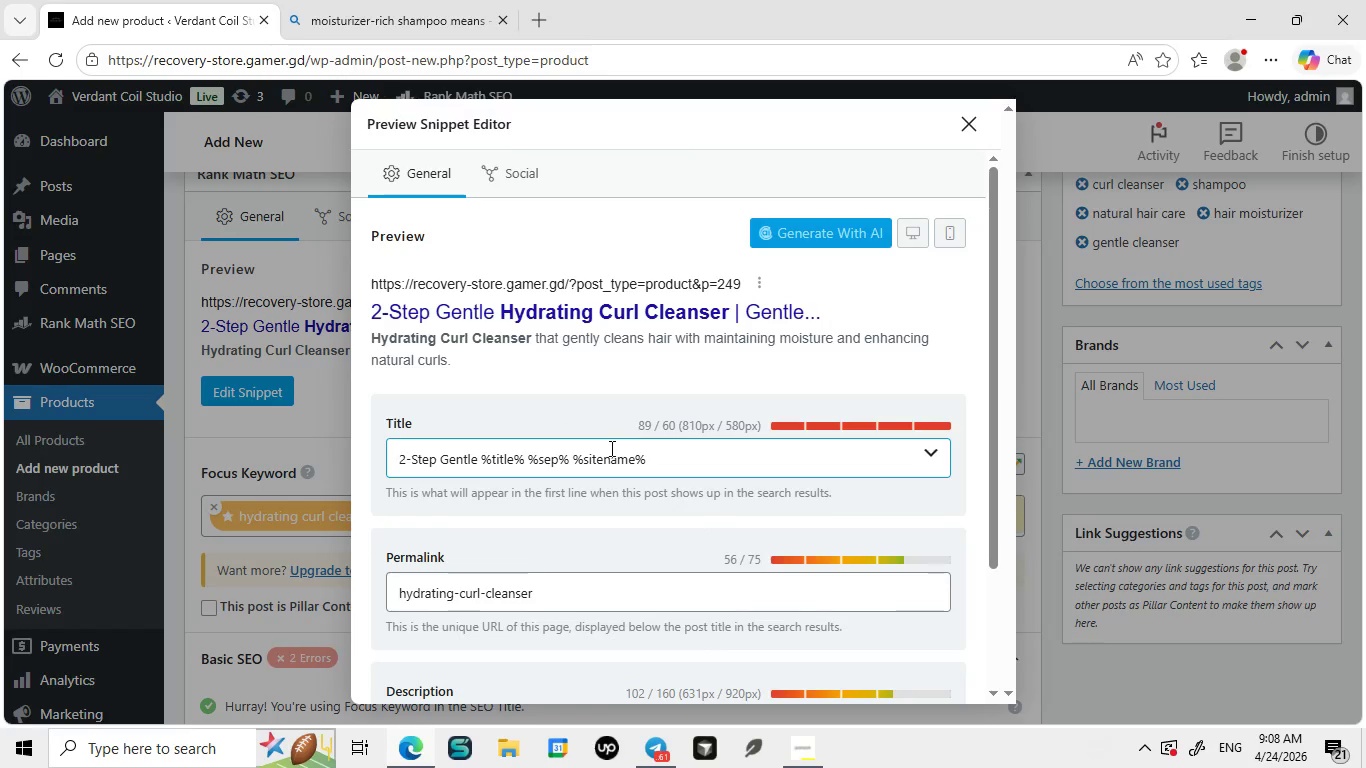 
left_click([573, 462])
 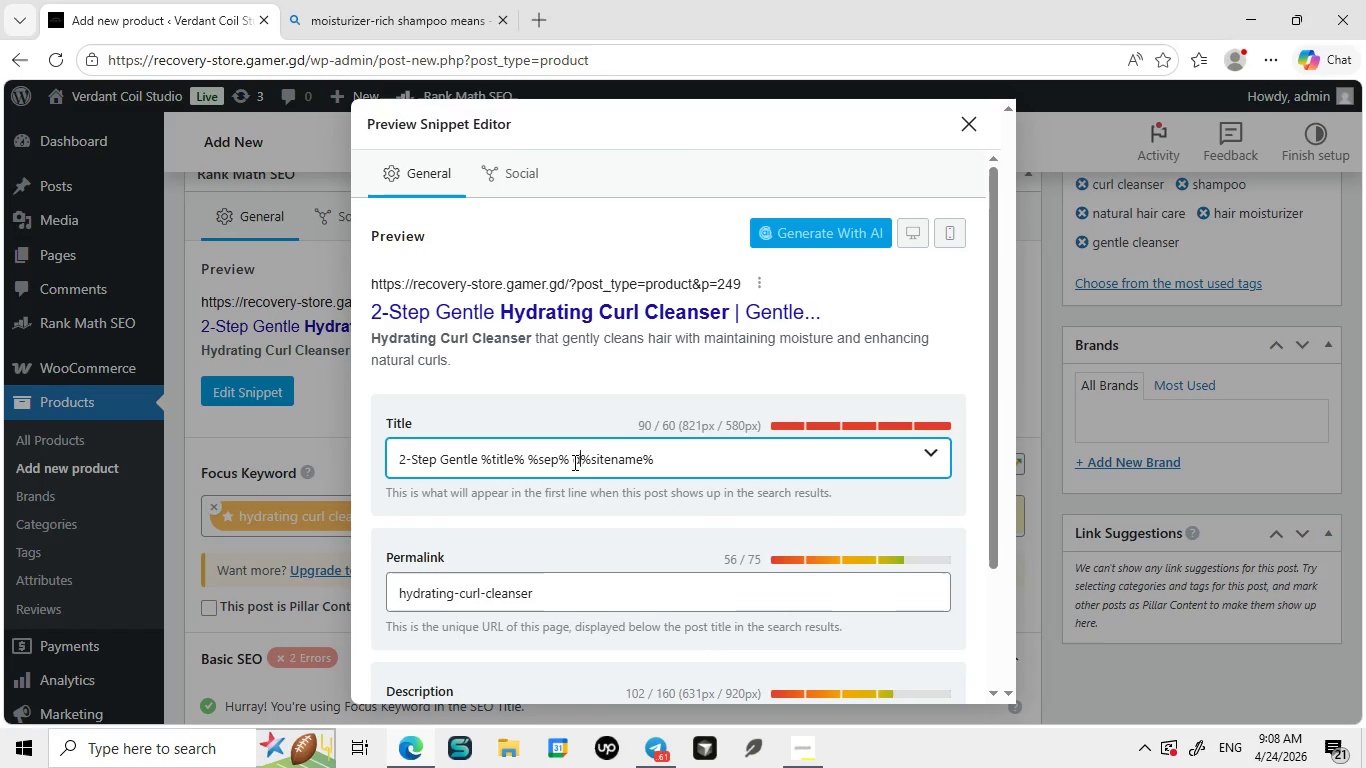 
type(dd)
key(Backspace)
key(Backspace)
 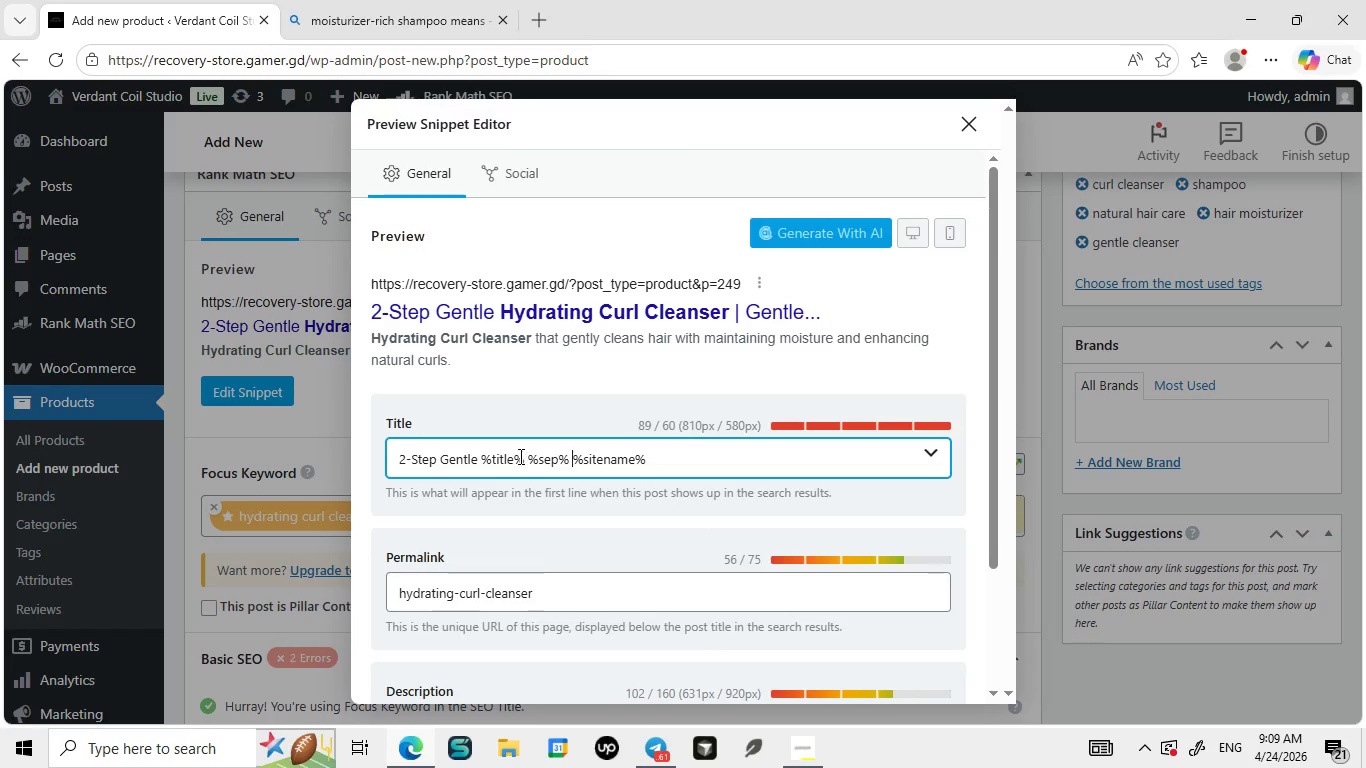 
left_click([528, 456])
 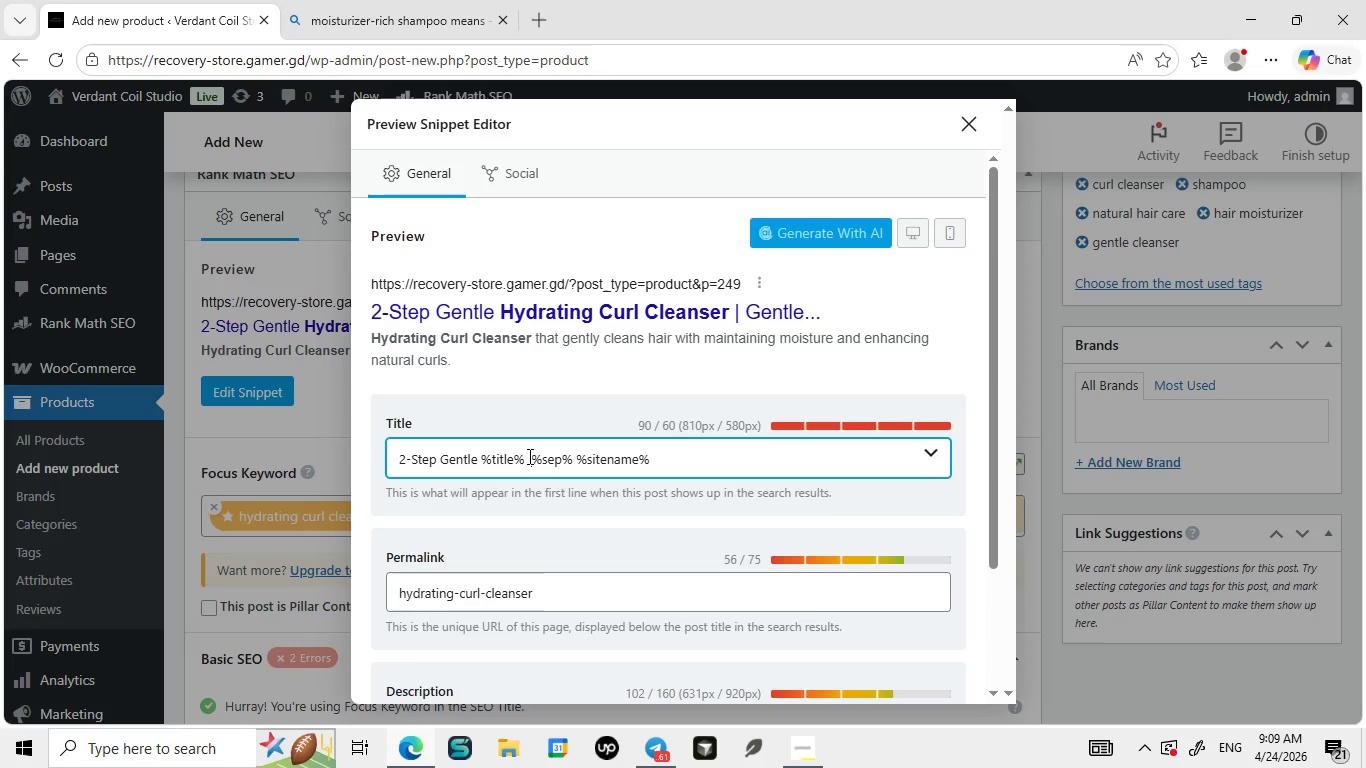 
type( ddd)
key(Backspace)
key(Backspace)
key(Backspace)
 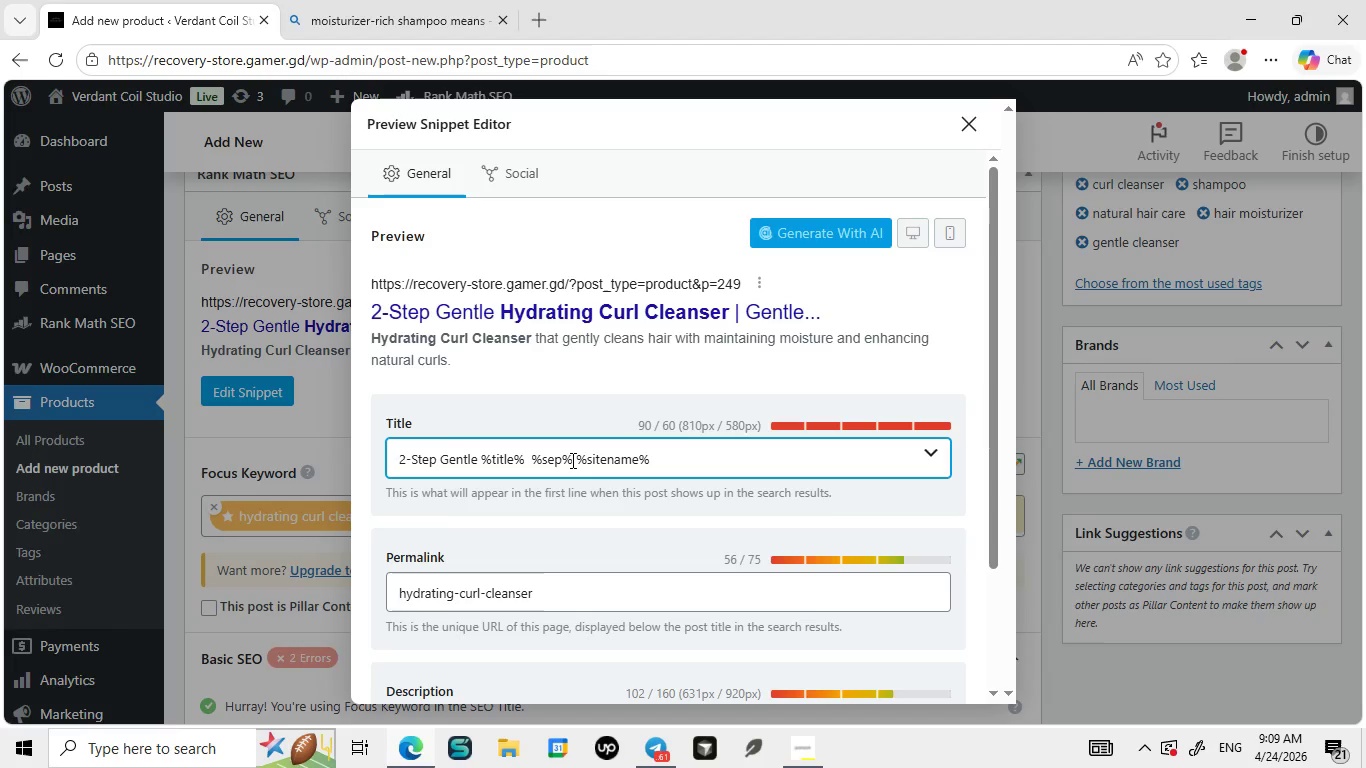 
left_click([571, 460])
 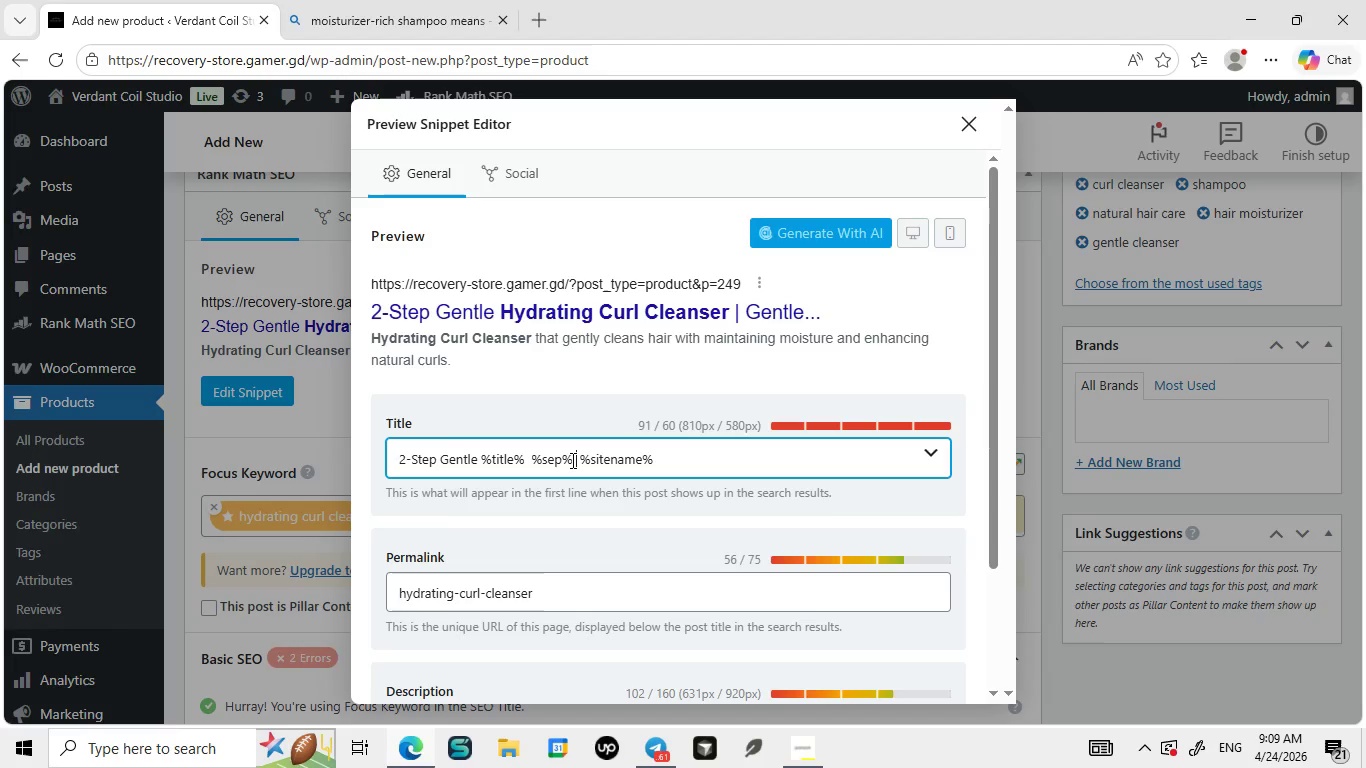 
type( Deep)
key(Backspace)
key(Backspace)
key(Backspace)
key(Backspace)
 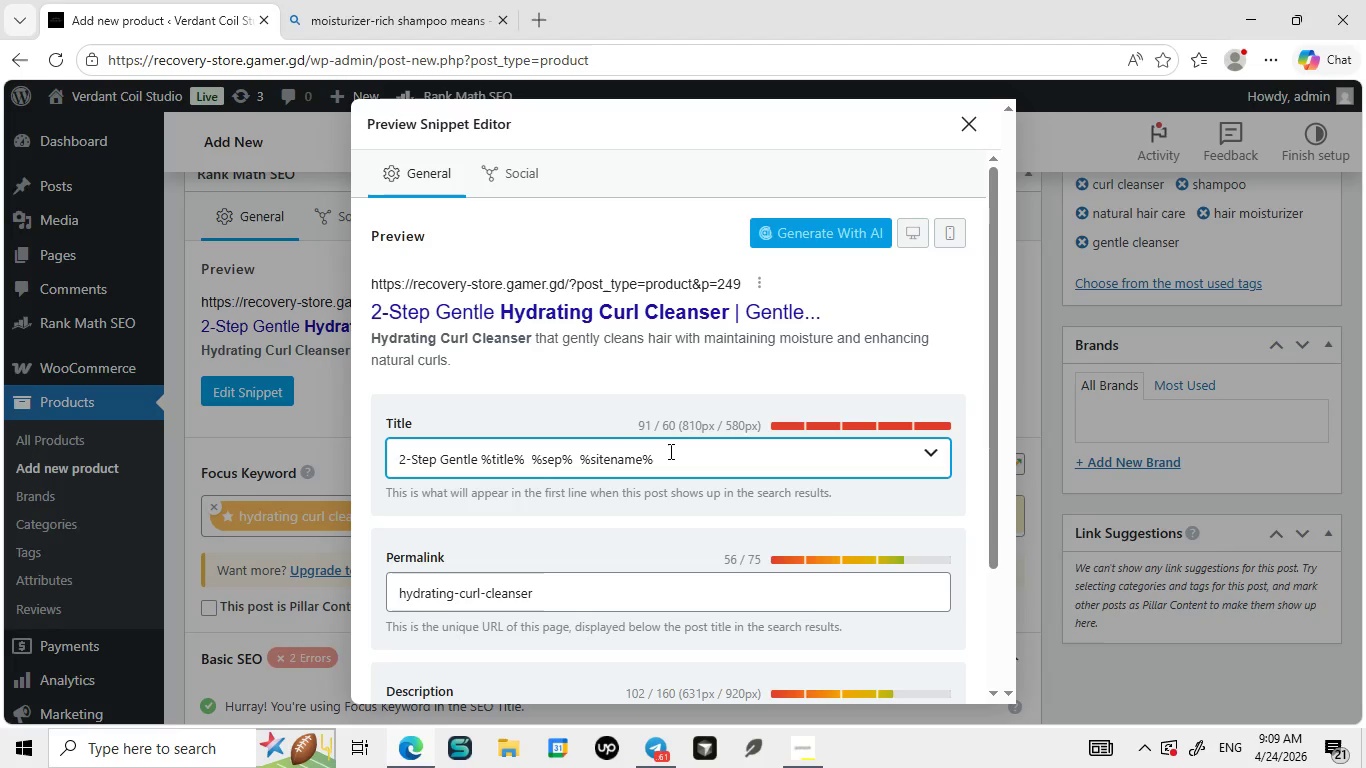 
type(Deep)
 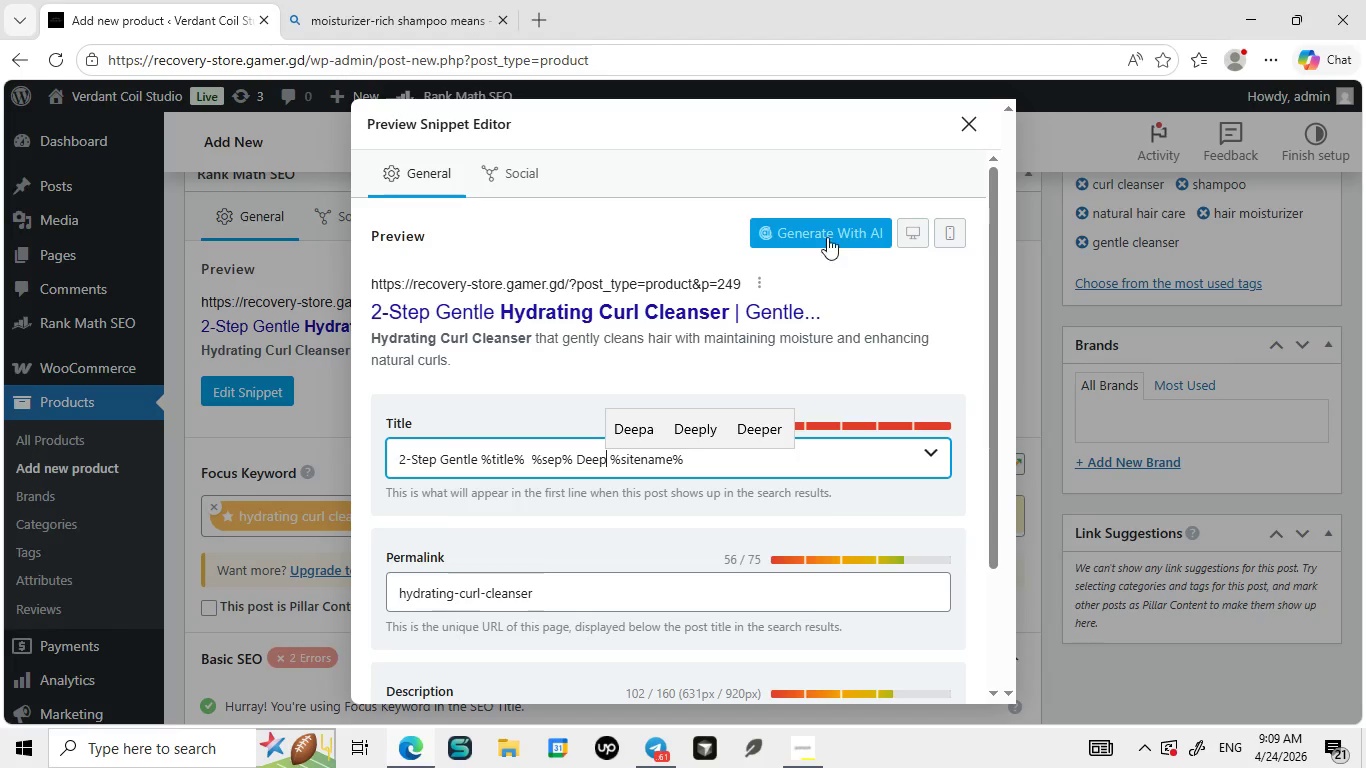 
left_click([960, 125])
 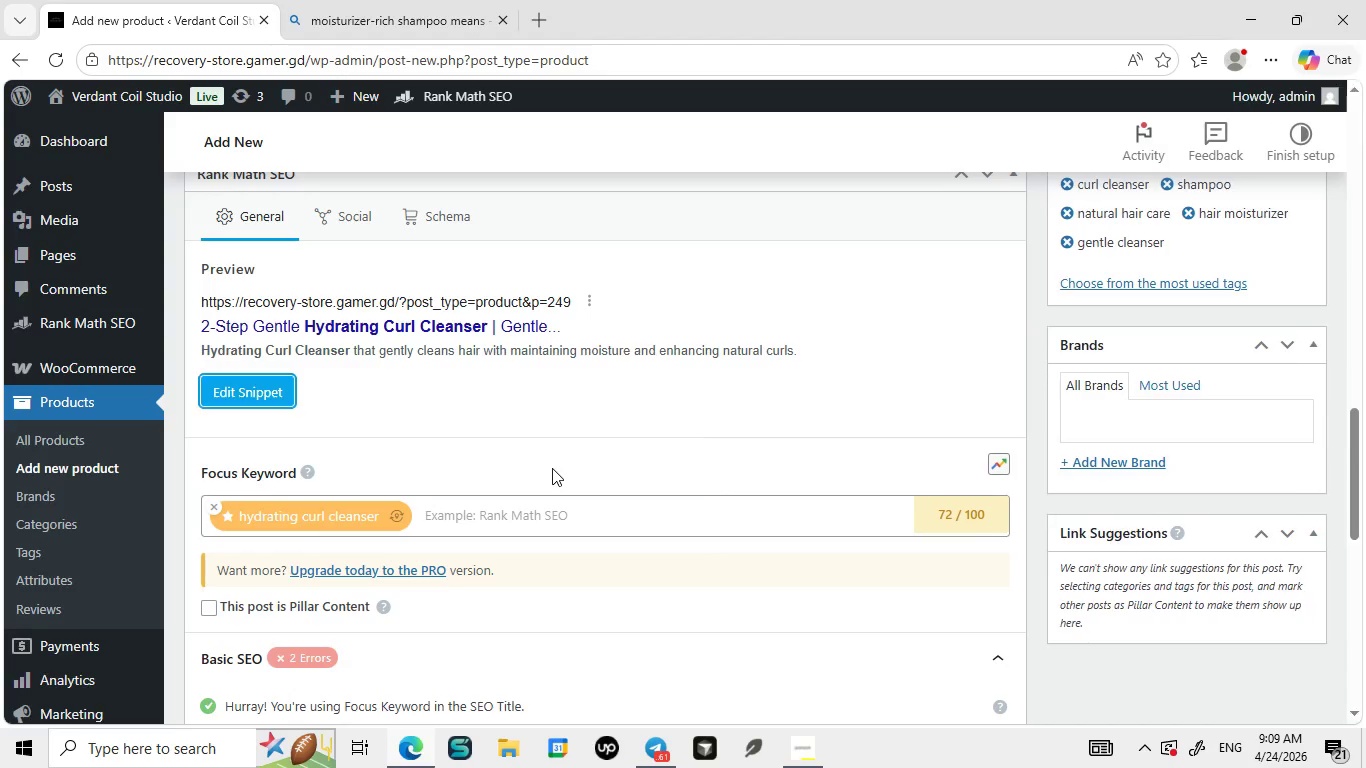 
mouse_move([582, 462])
 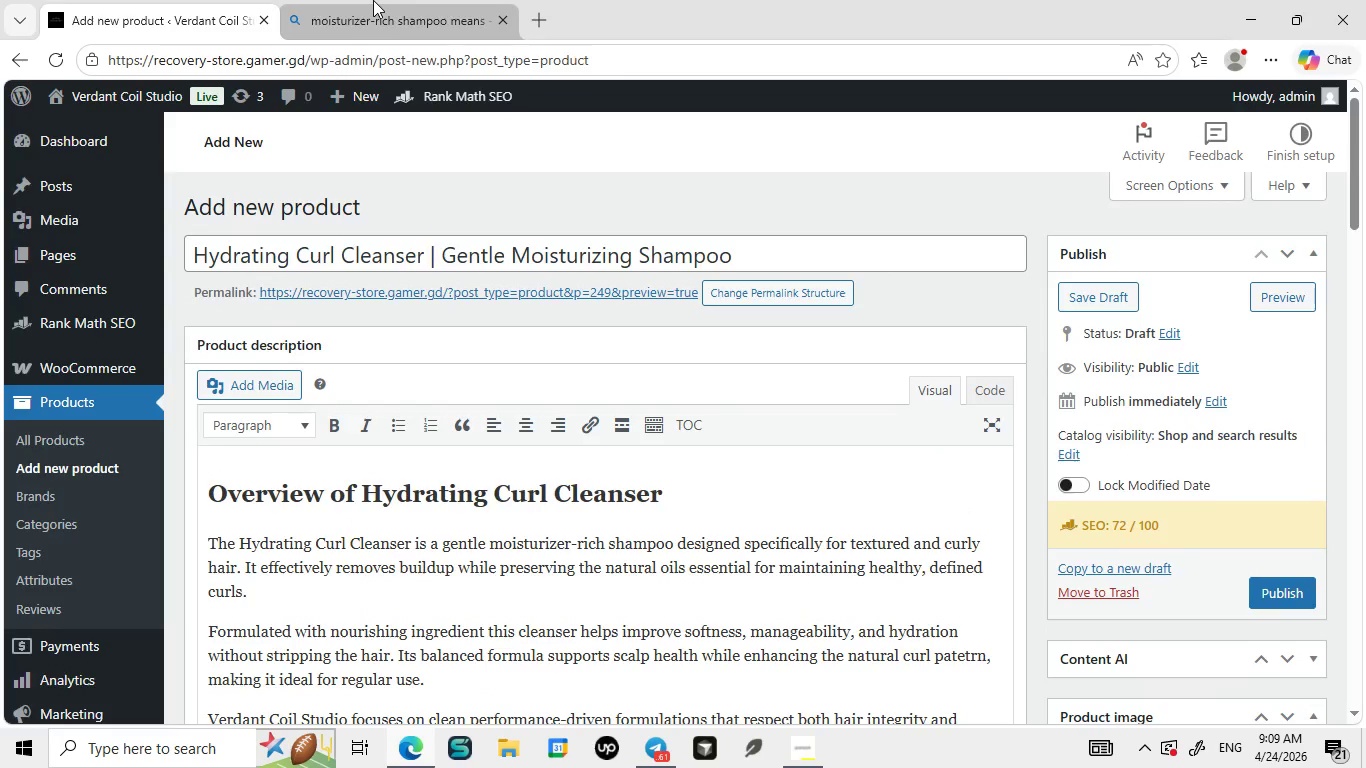 
left_click([373, 0])
 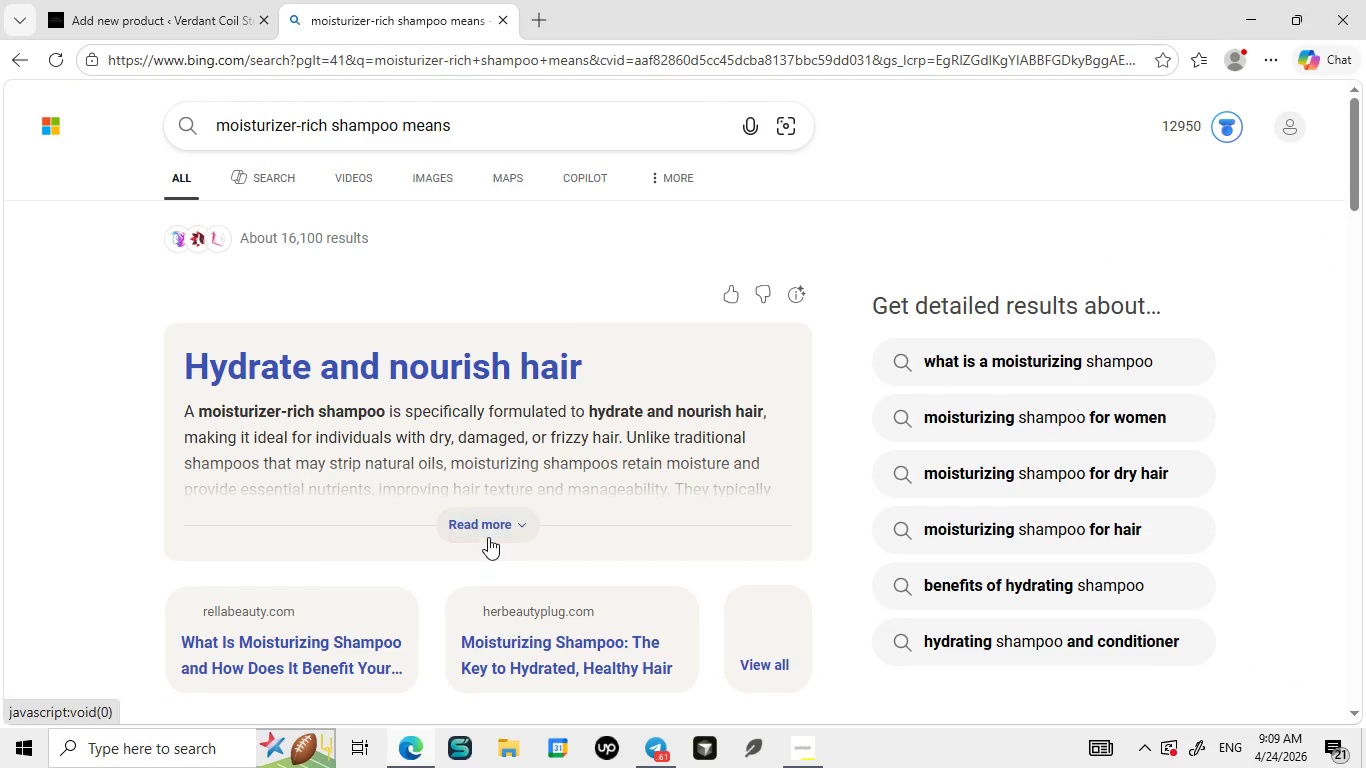 
left_click([487, 529])
 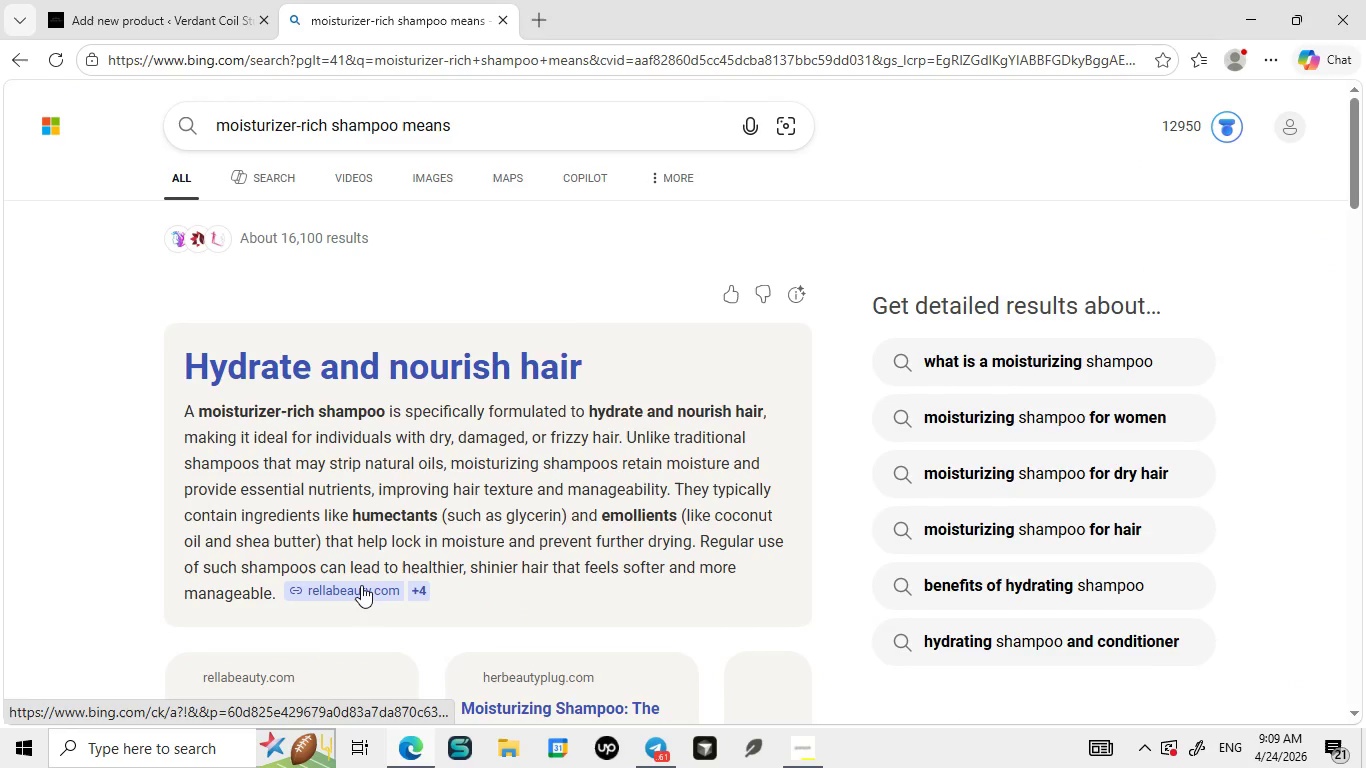 
left_click([361, 585])
 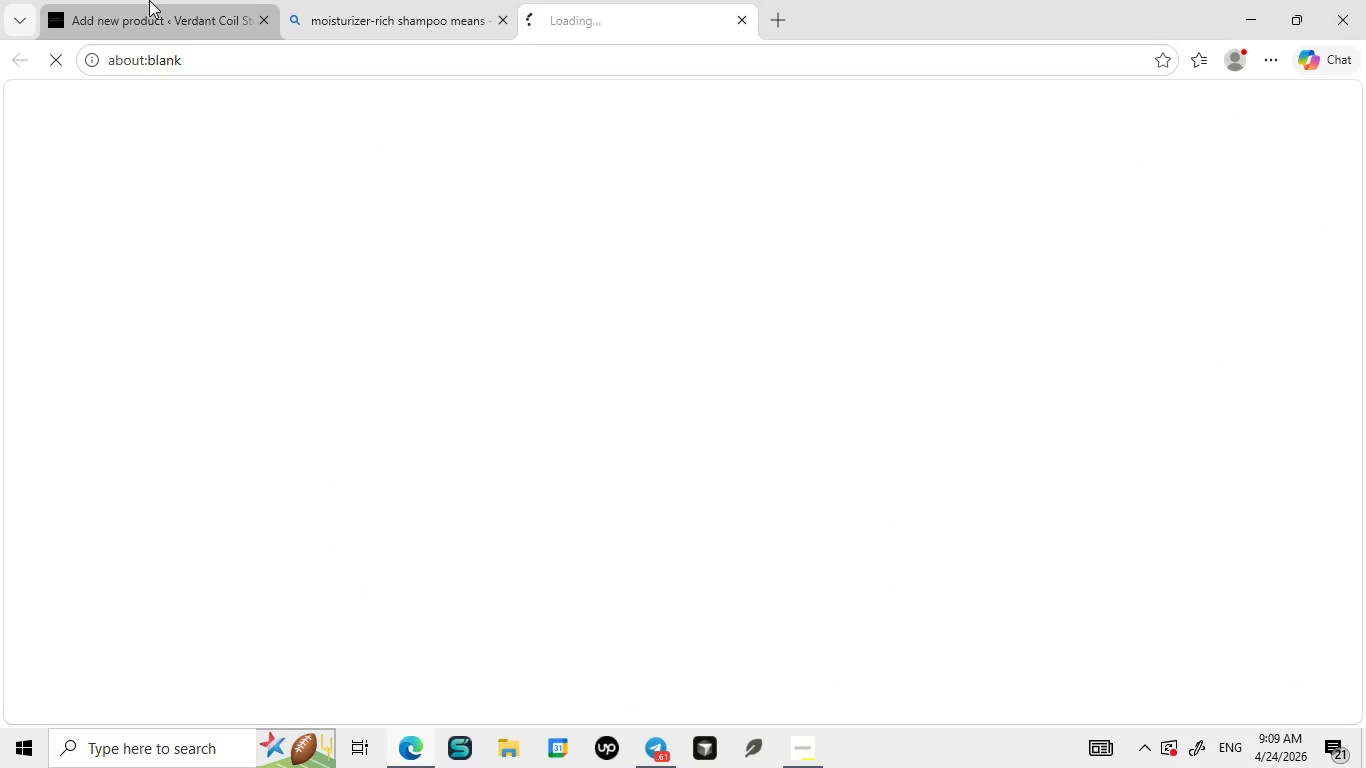 
left_click([149, 0])
 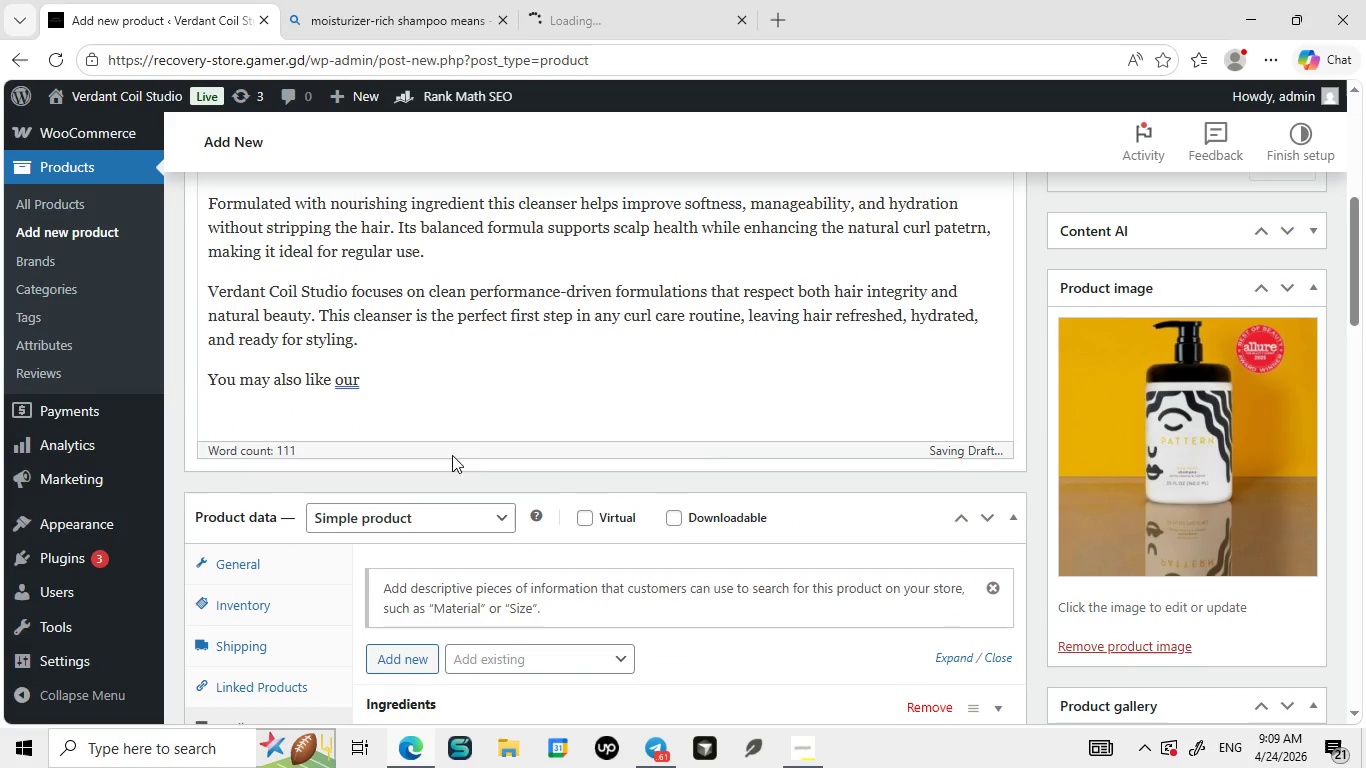 
left_click([410, 384])
 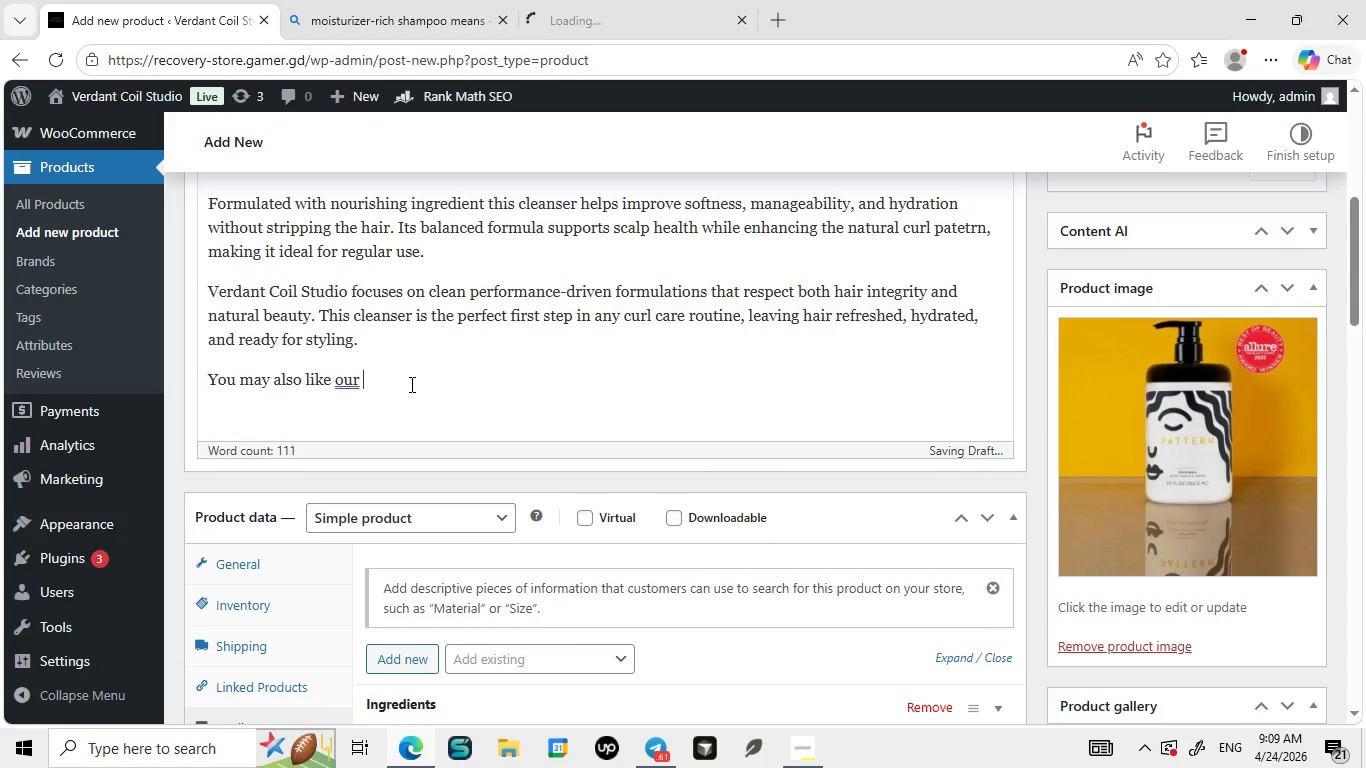 
wait(7.44)
 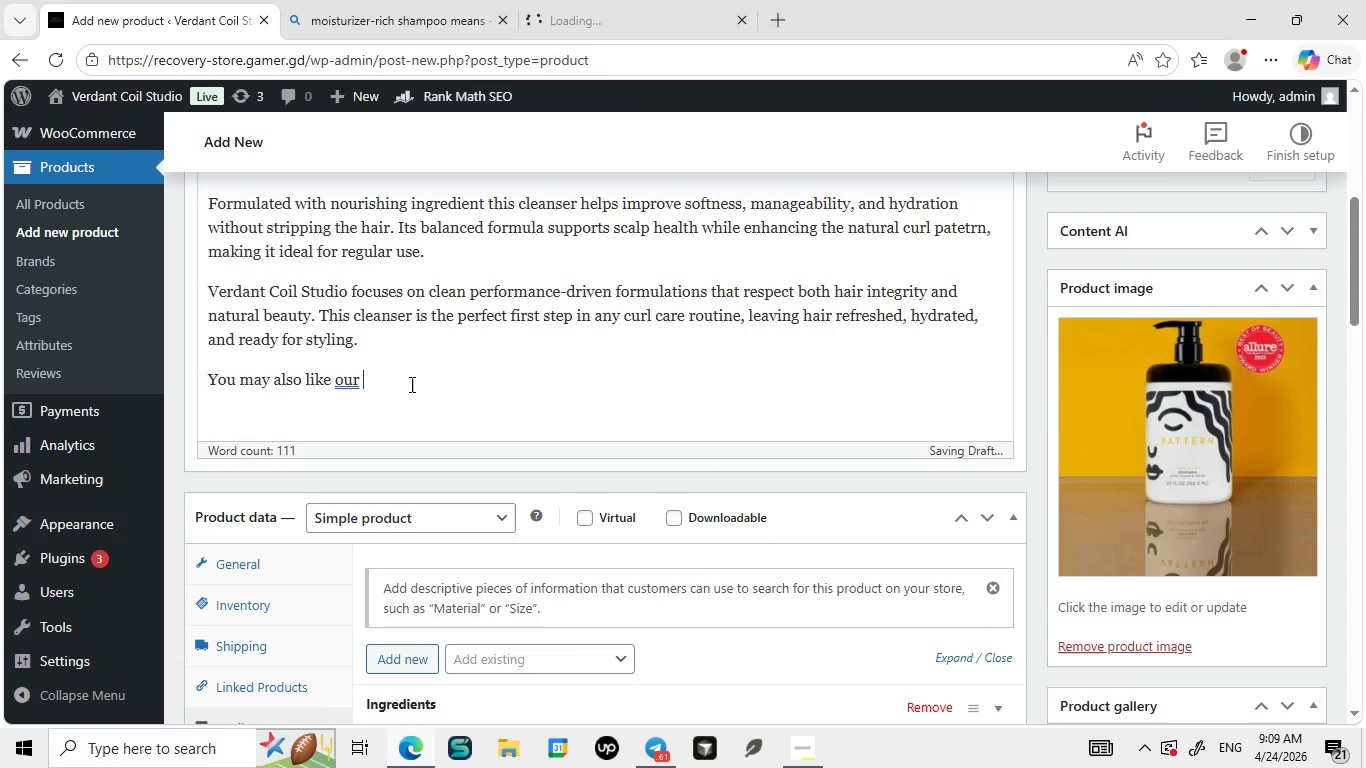 
type(Curl Hold Finishing Spray)
 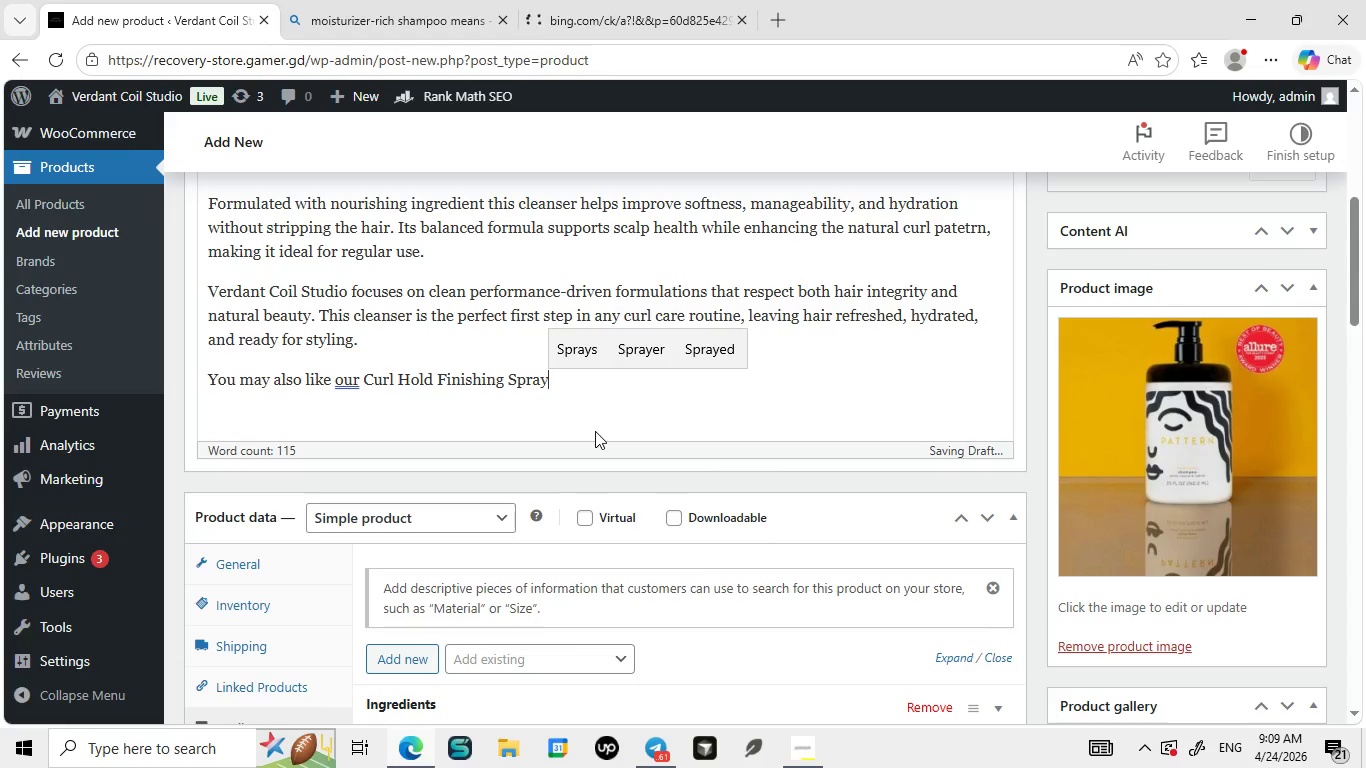 
left_click_drag(start_coordinate=[565, 388], to_coordinate=[363, 385])
 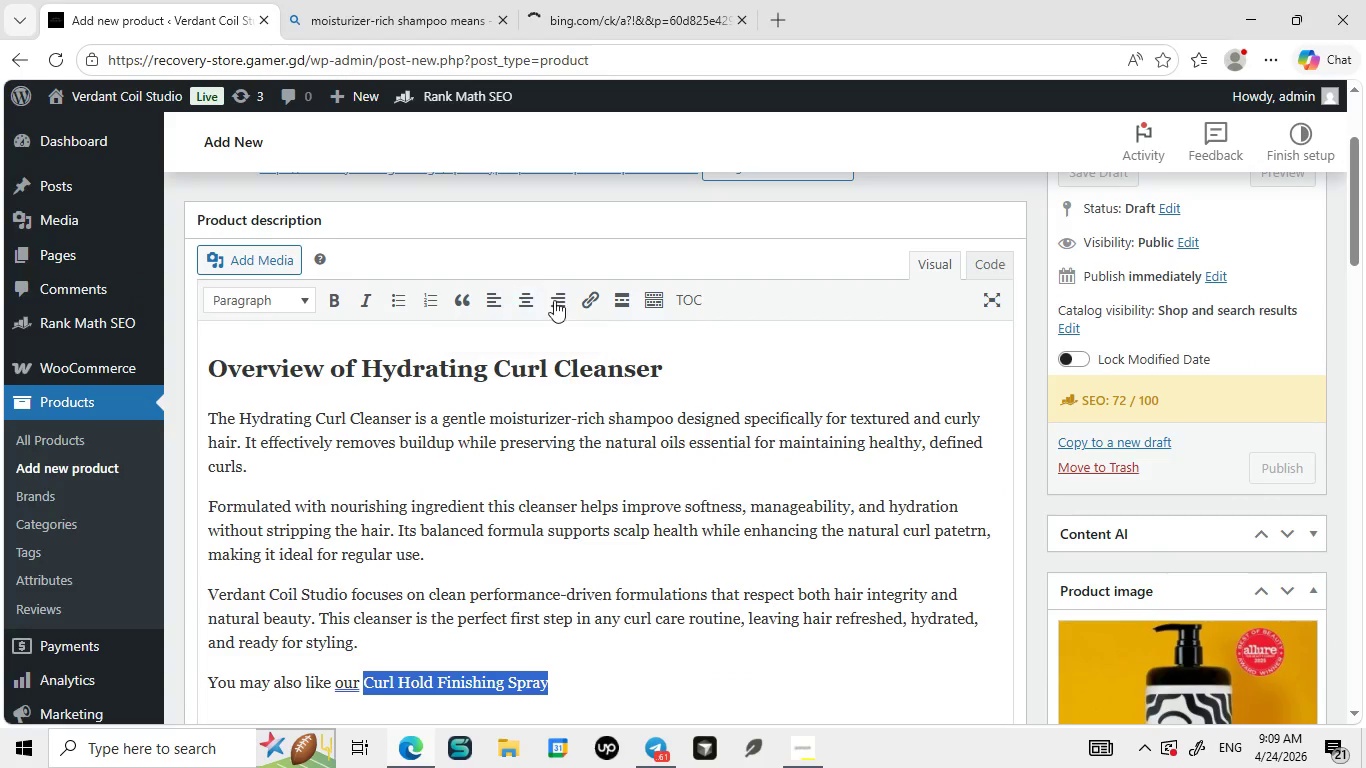 
left_click([588, 304])
 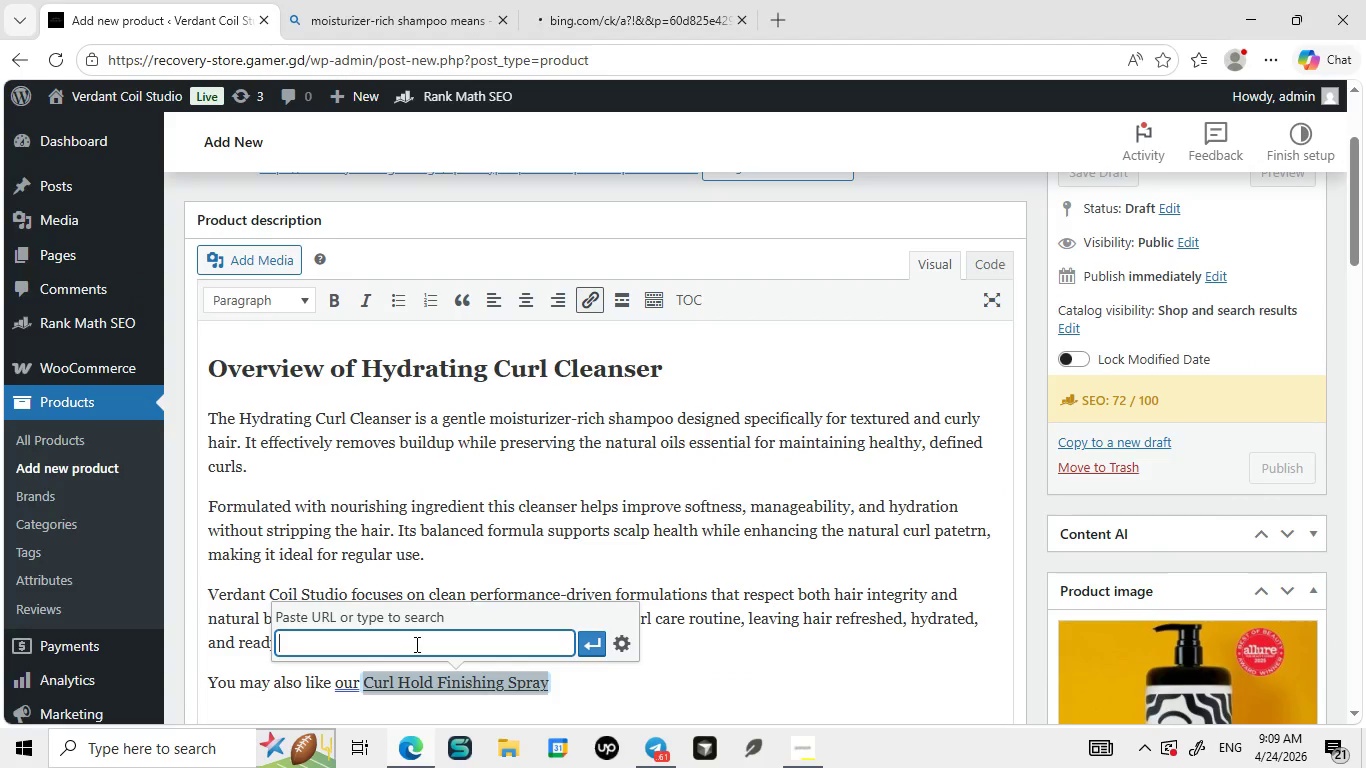 
type(curl hold)
 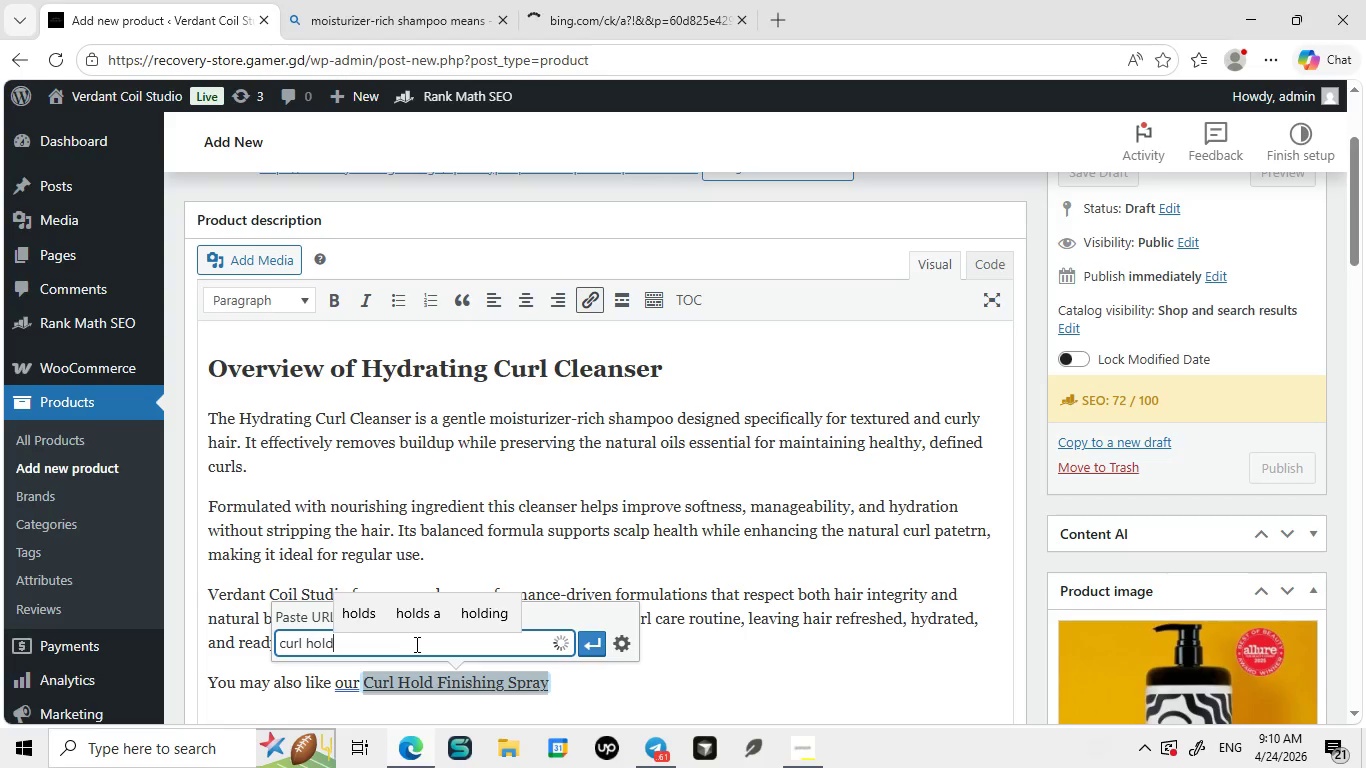 
wait(8.34)
 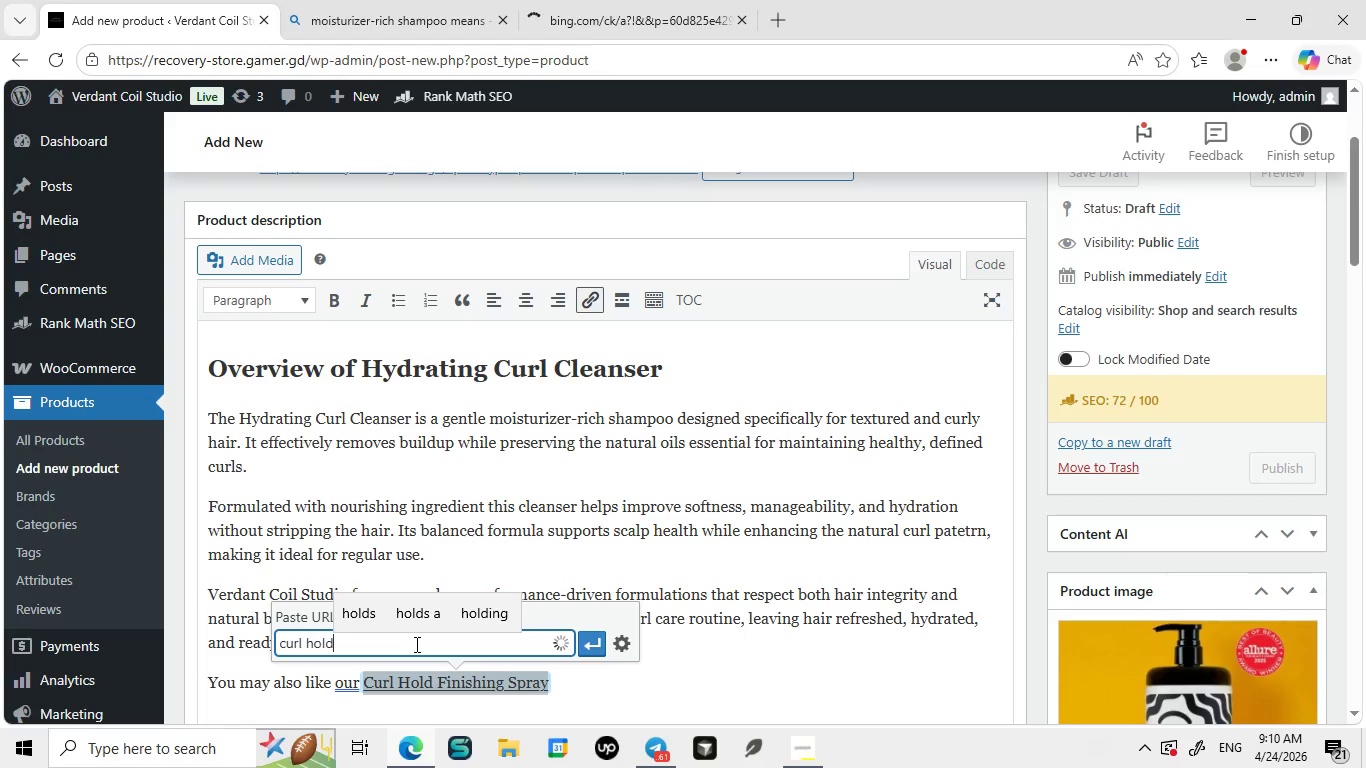 
left_click([801, 625])